 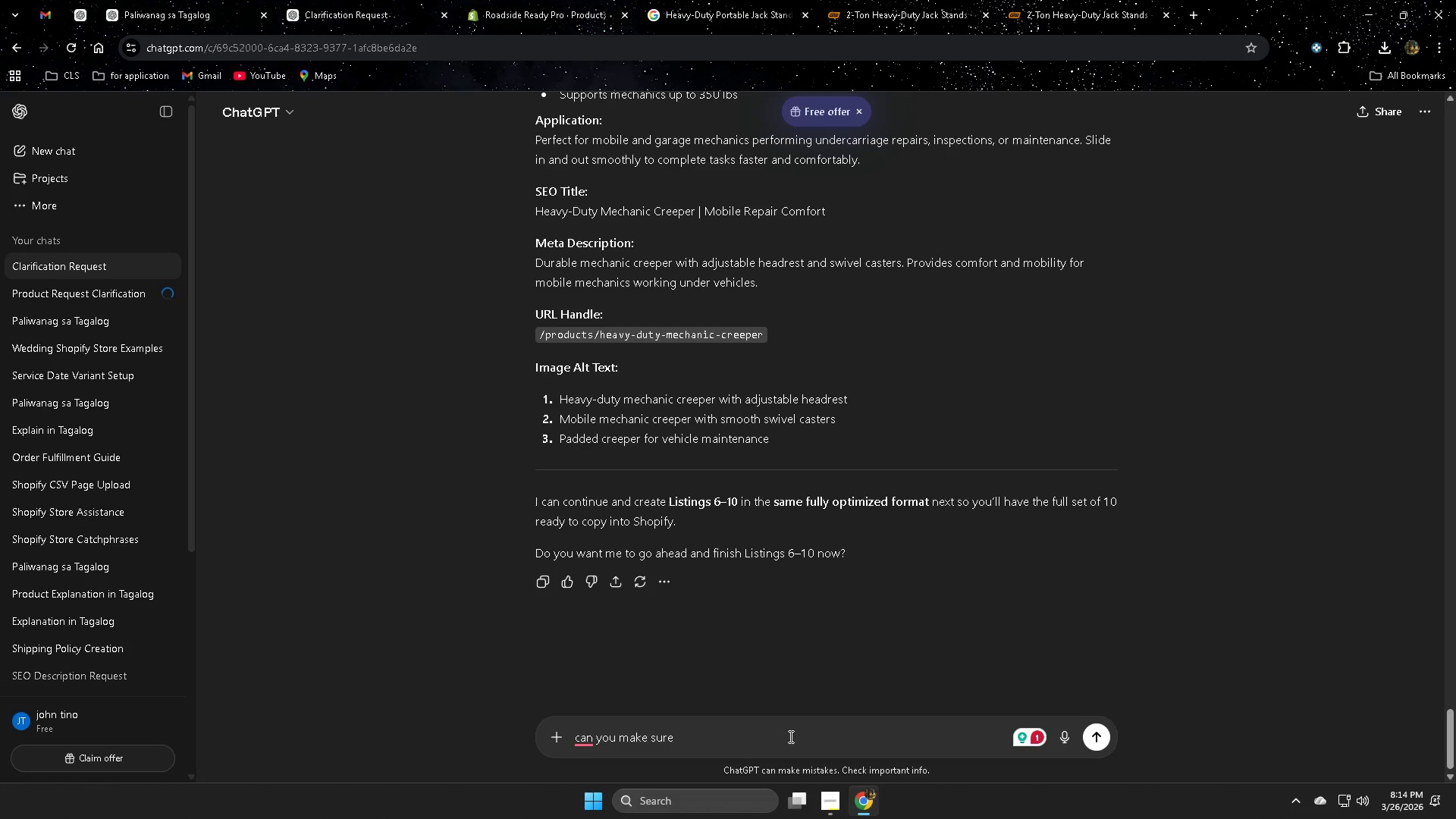 
key(Control+V)
 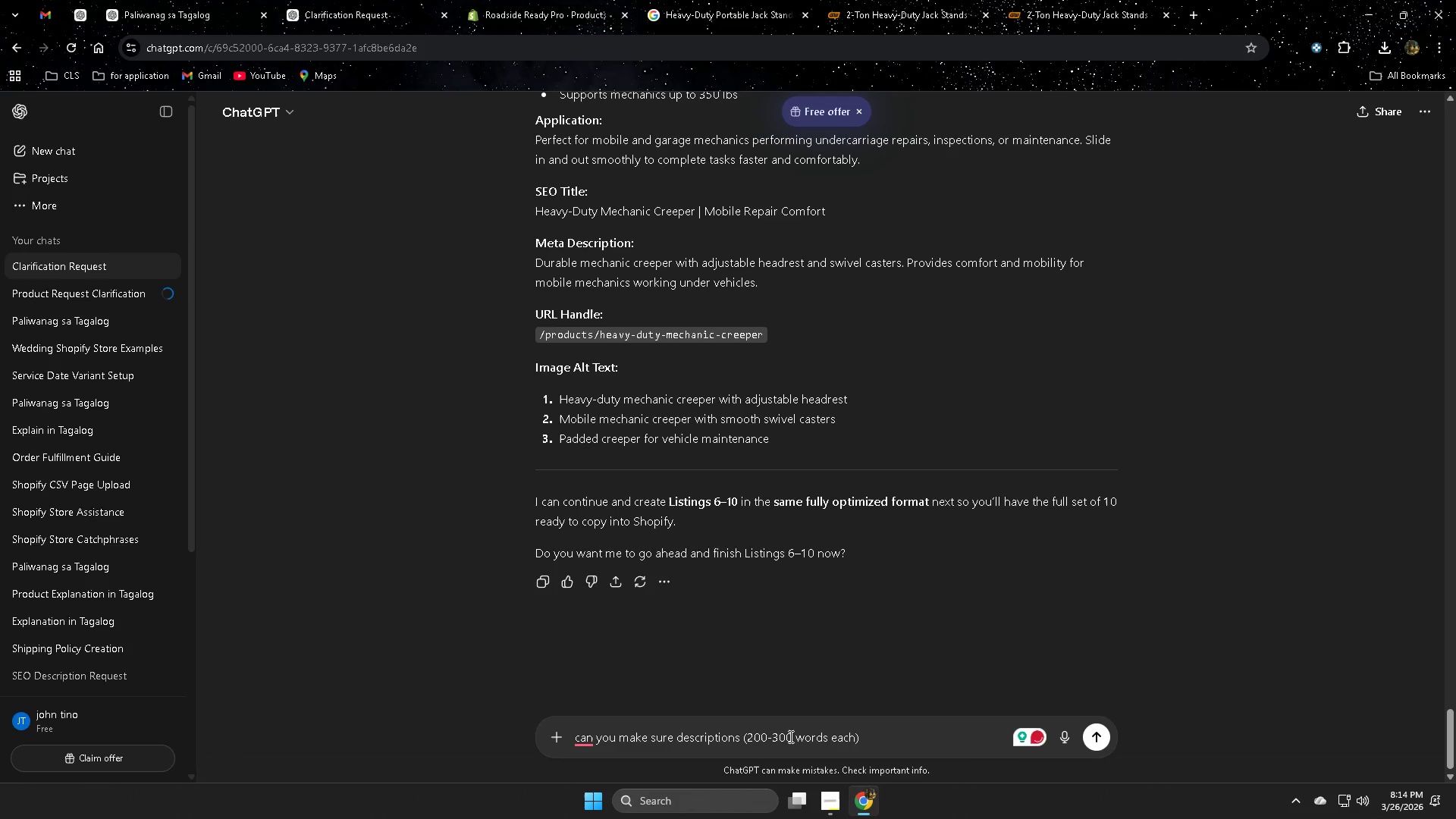 
type( wioth)
key(Backspace)
key(Backspace)
key(Backspace)
type(th )
 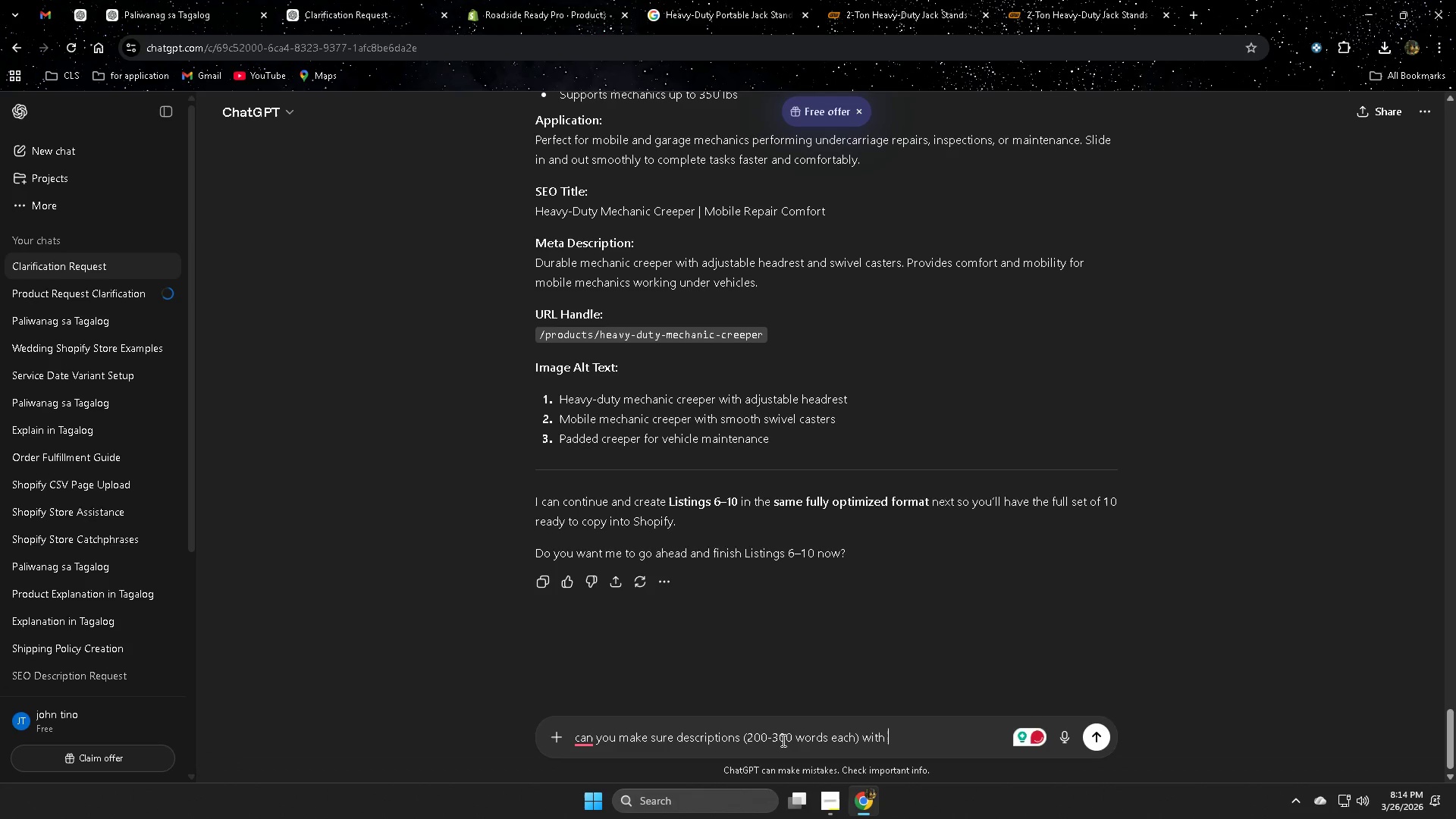 
key(Space)
 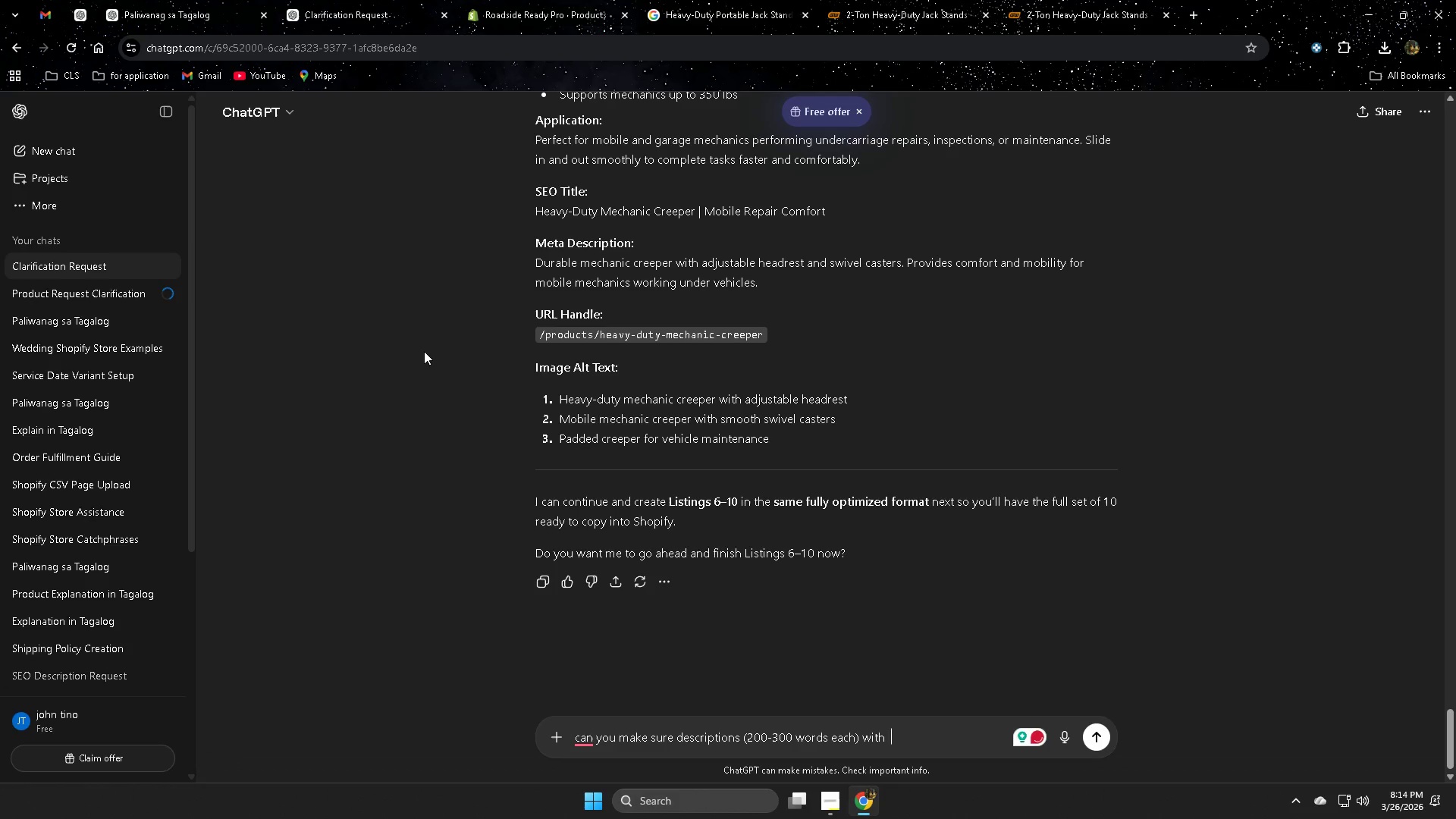 
left_click_drag(start_coordinate=[632, 245], to_coordinate=[535, 247])
 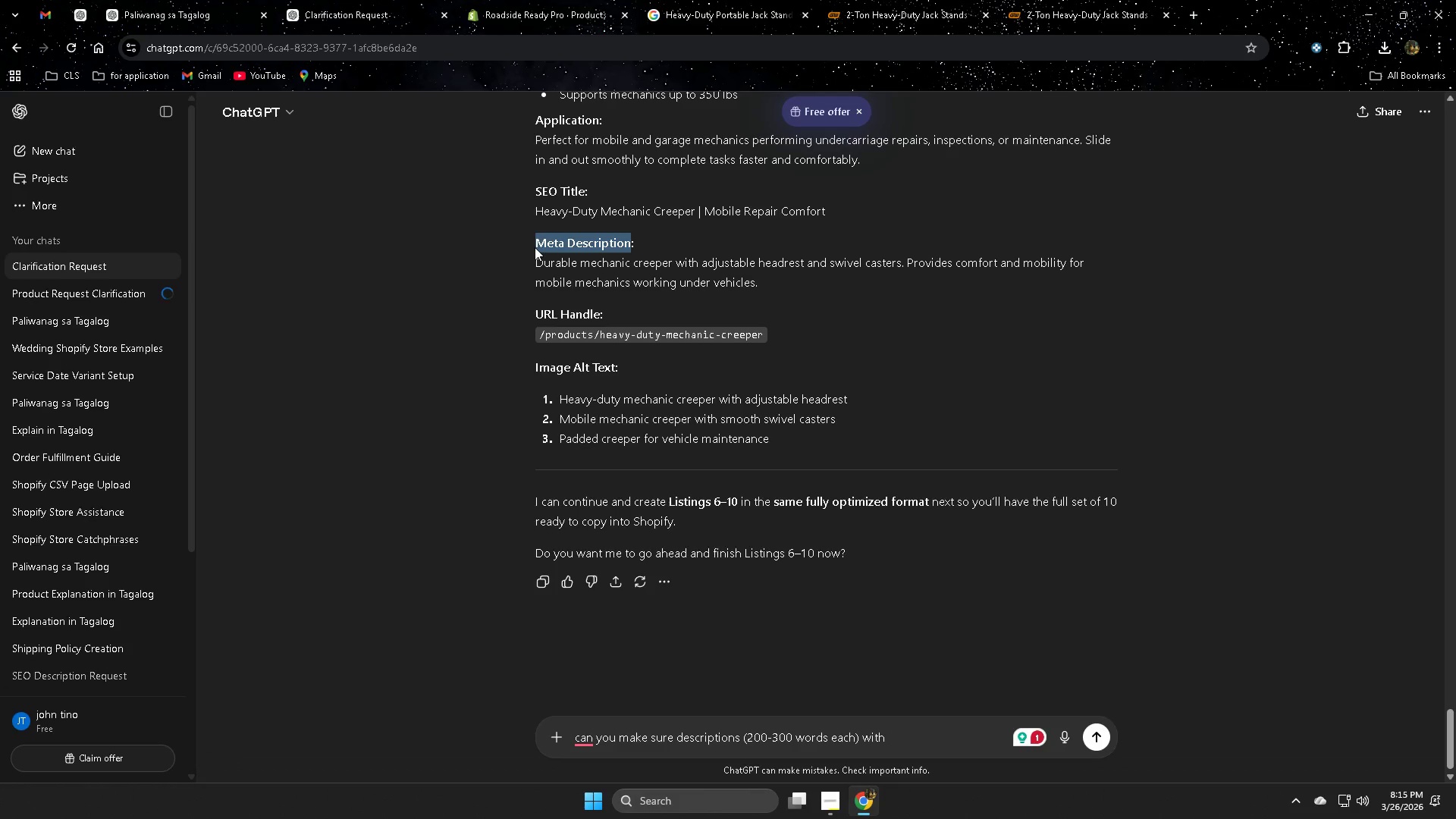 
key(Control+ControlLeft)
 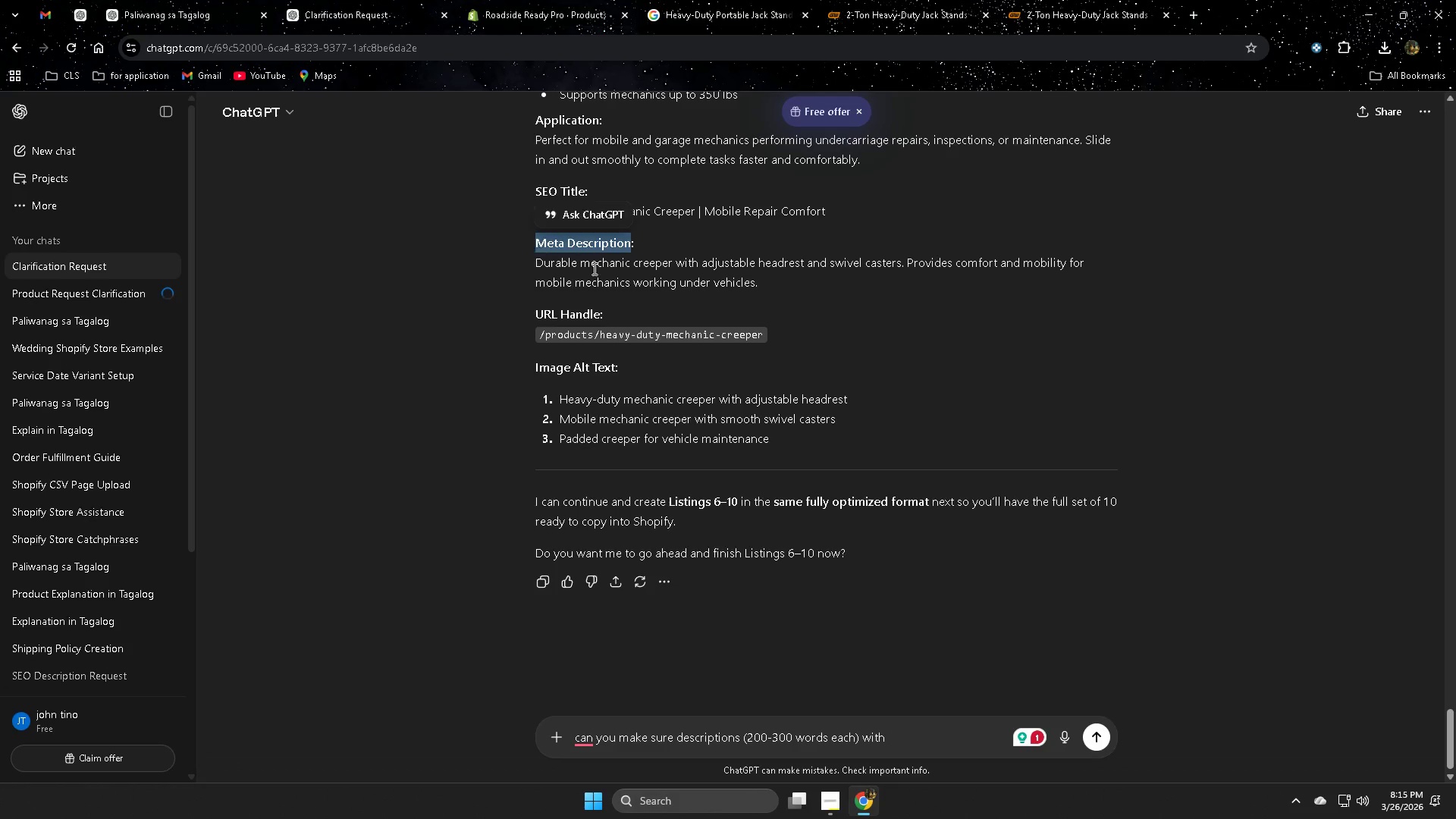 
key(Control+C)